 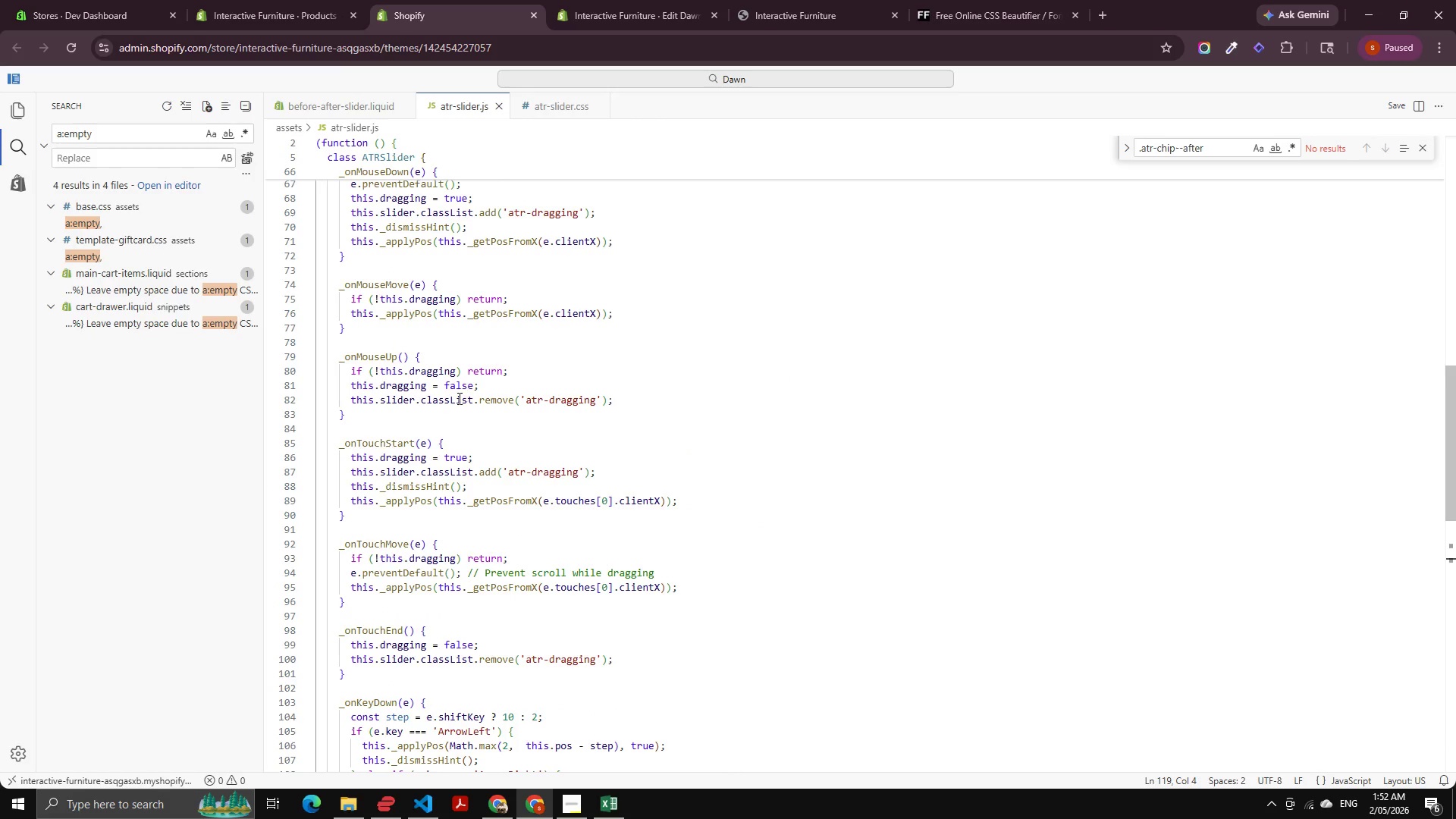 
scroll: coordinate [412, 532], scroll_direction: down, amount: 3.0
 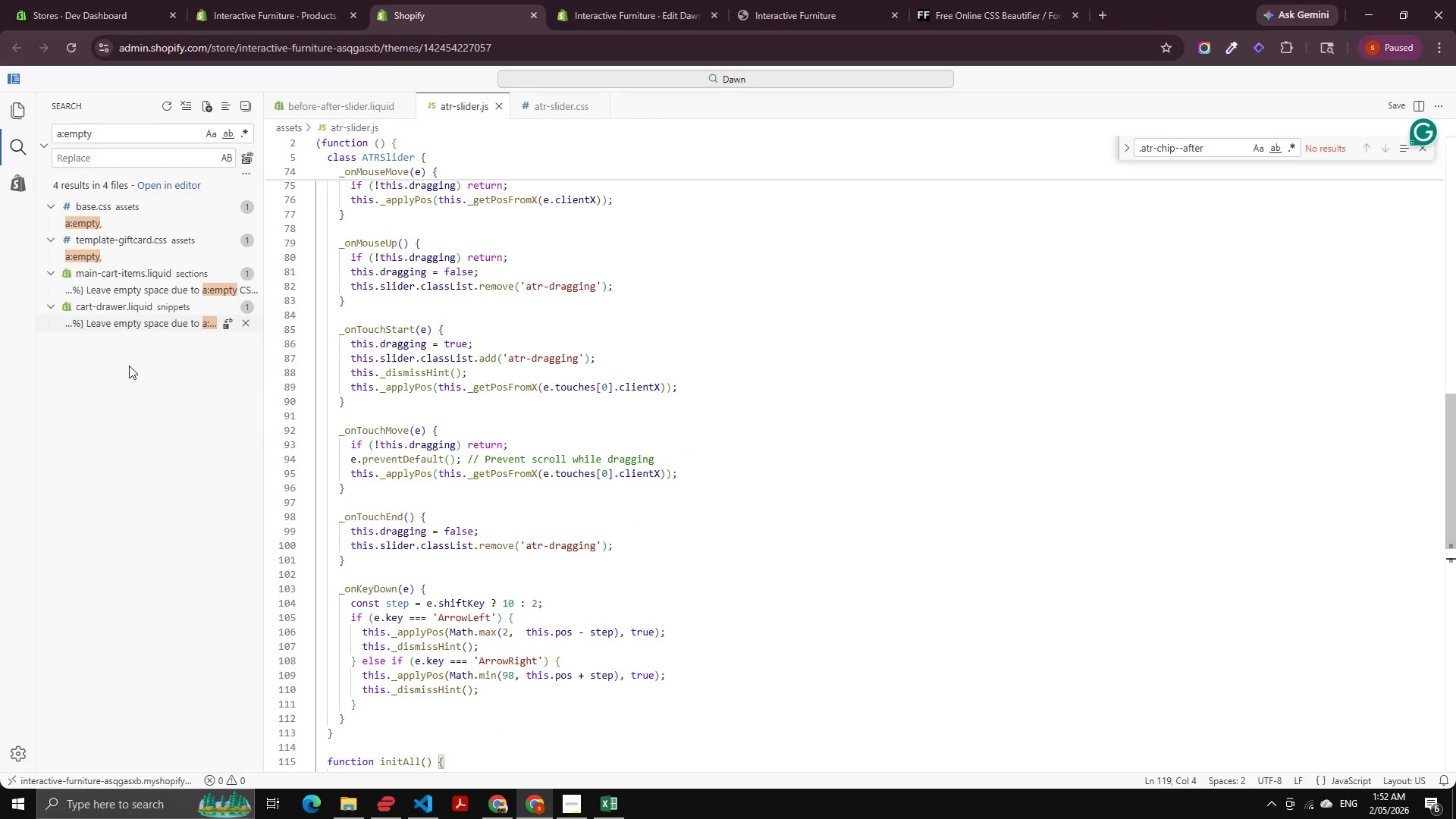 
left_click([139, 513])
 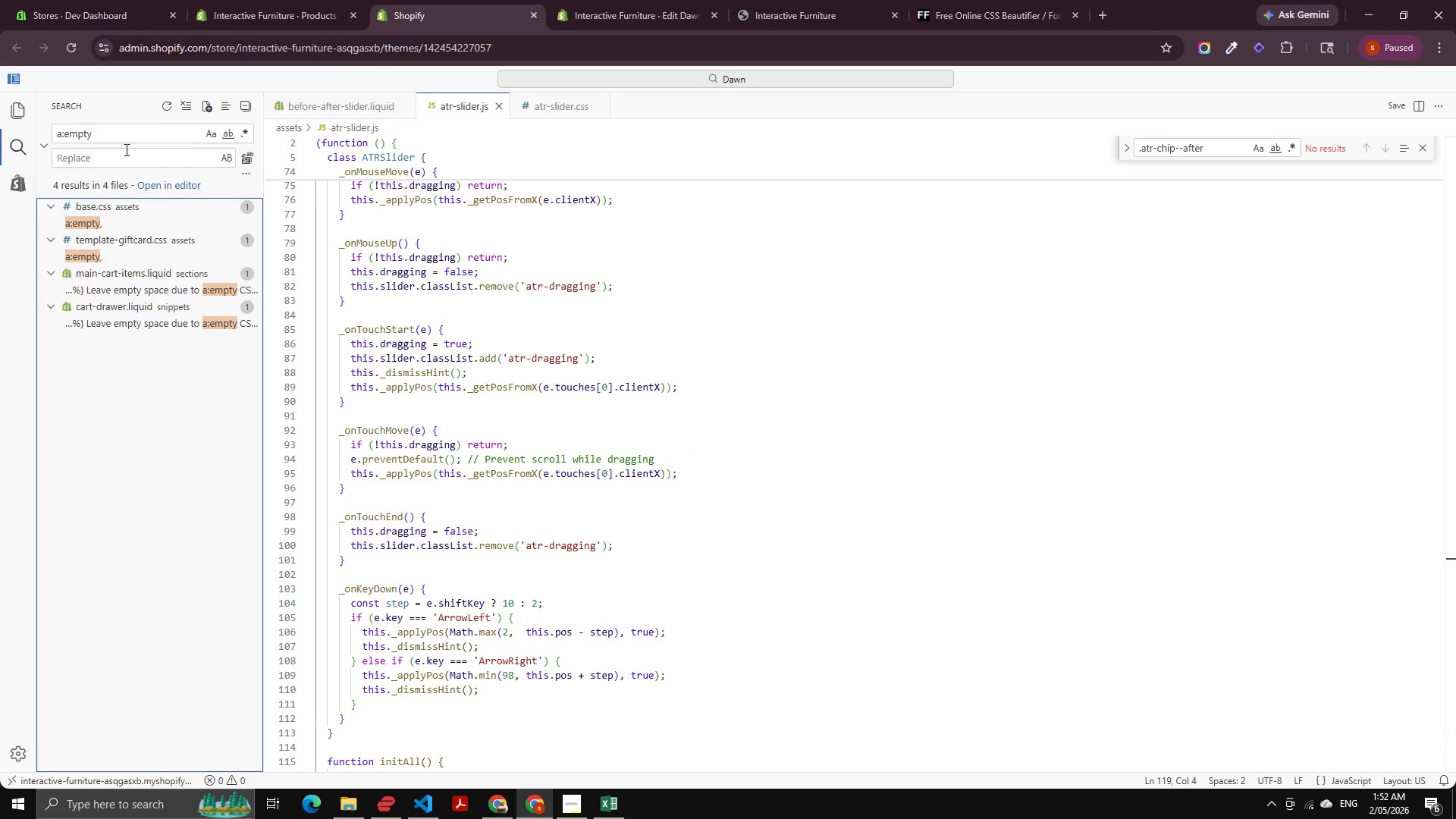 
left_click([122, 140])
 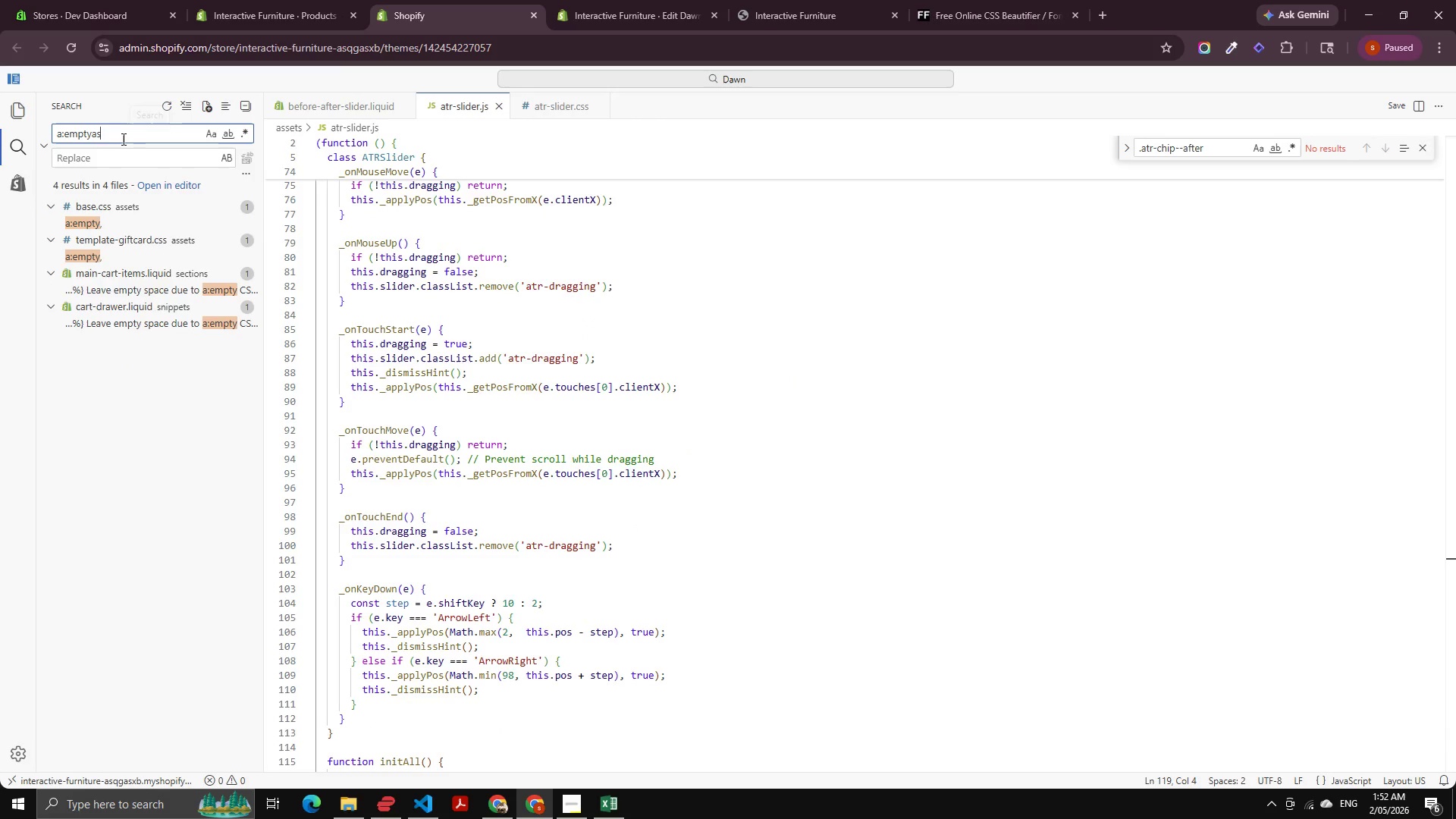 
type(sagsadghefhdhswderjthjfdrejsdhedshefdrjutrjrtjtrfjr)